 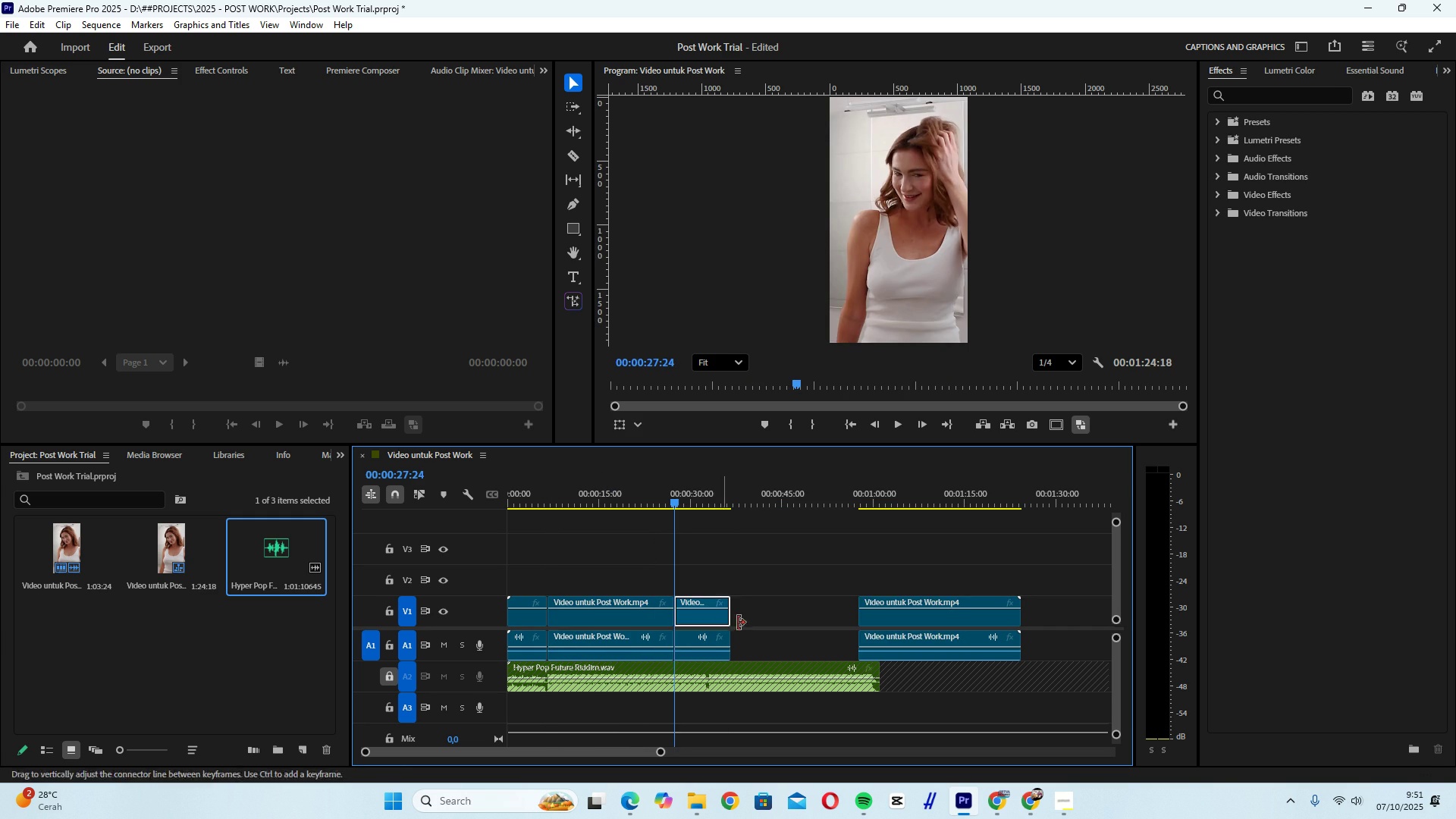 
left_click([778, 617])
 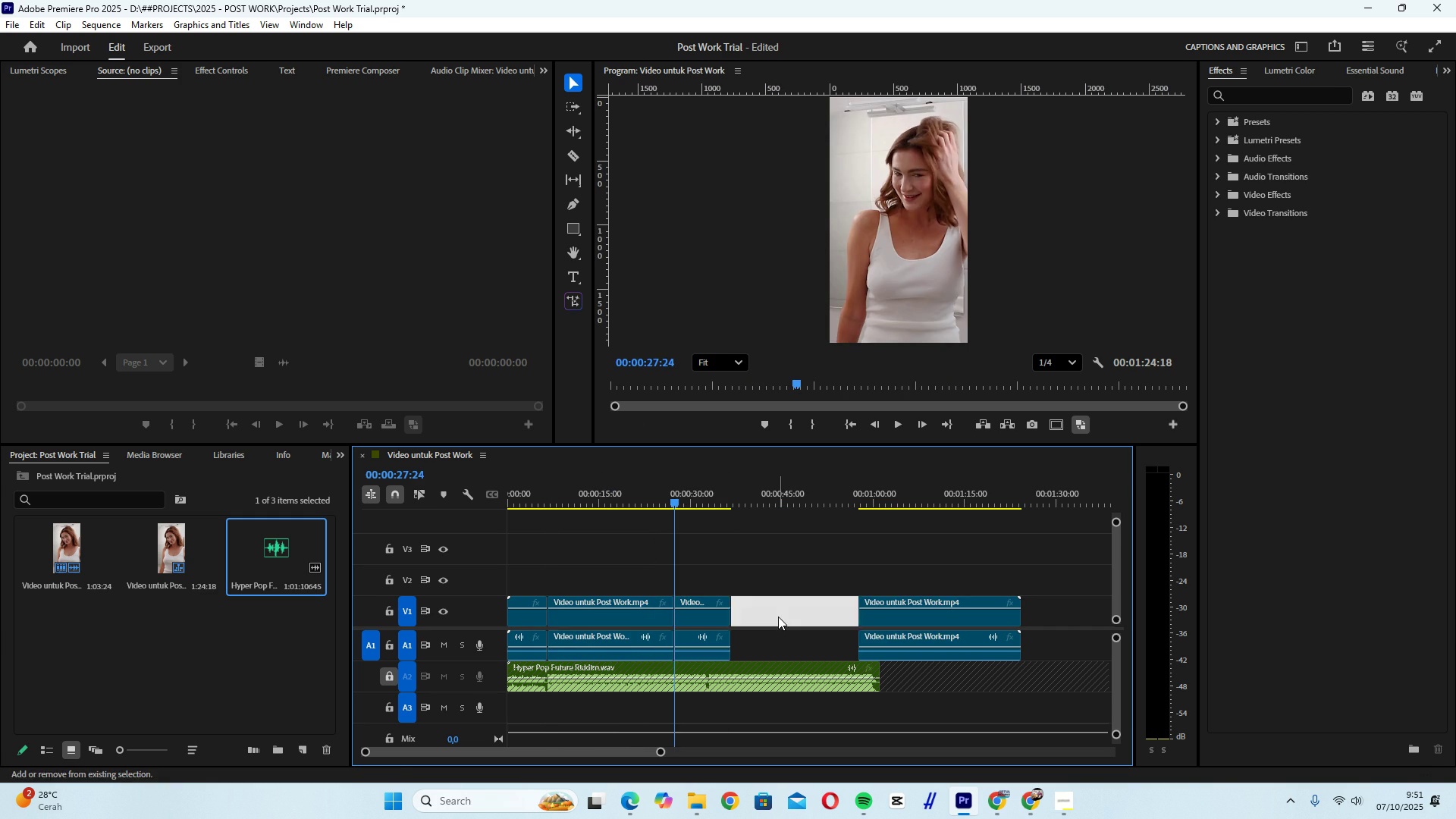 
key(Shift+ShiftLeft)
 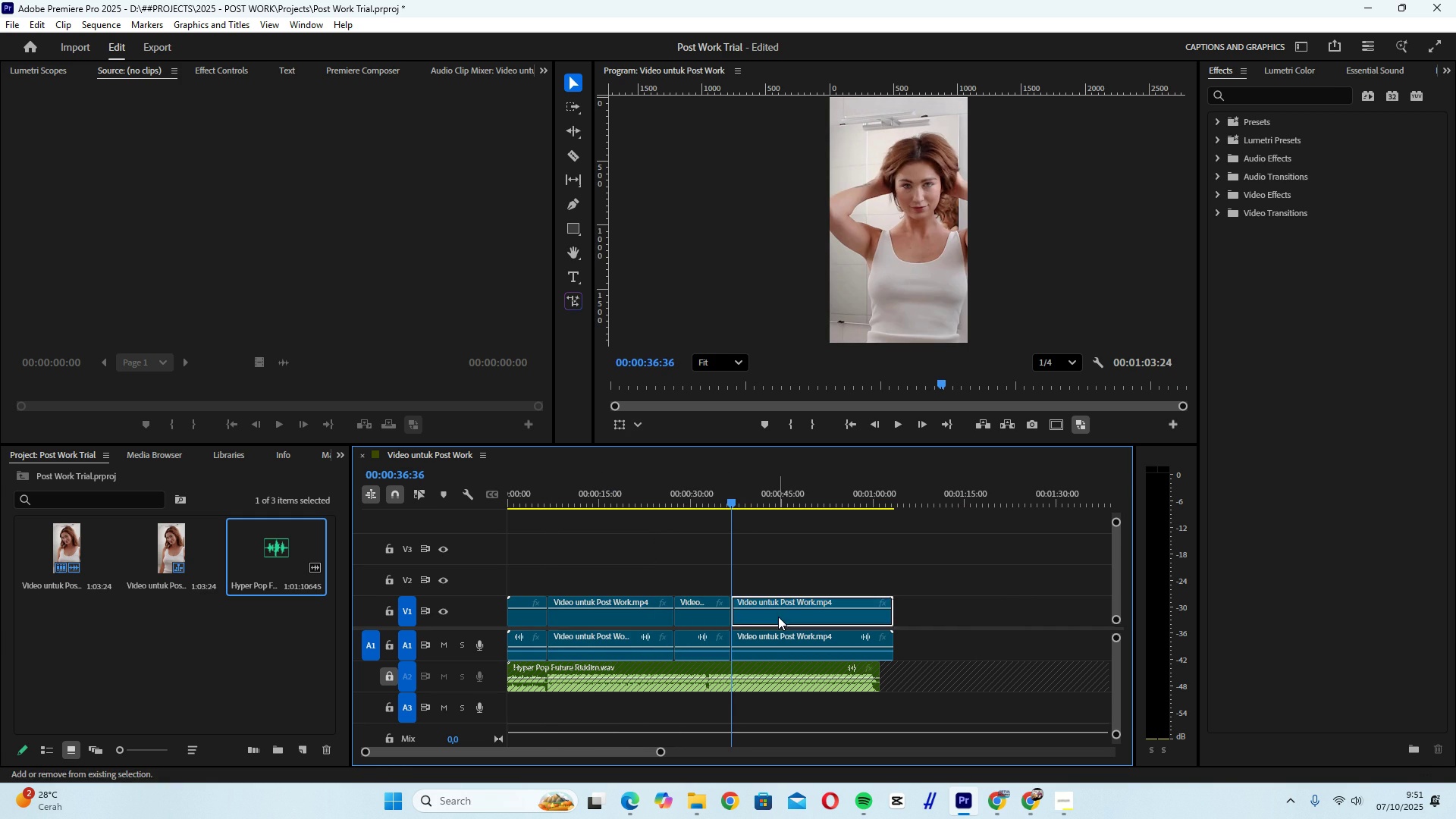 
key(Shift+X)
 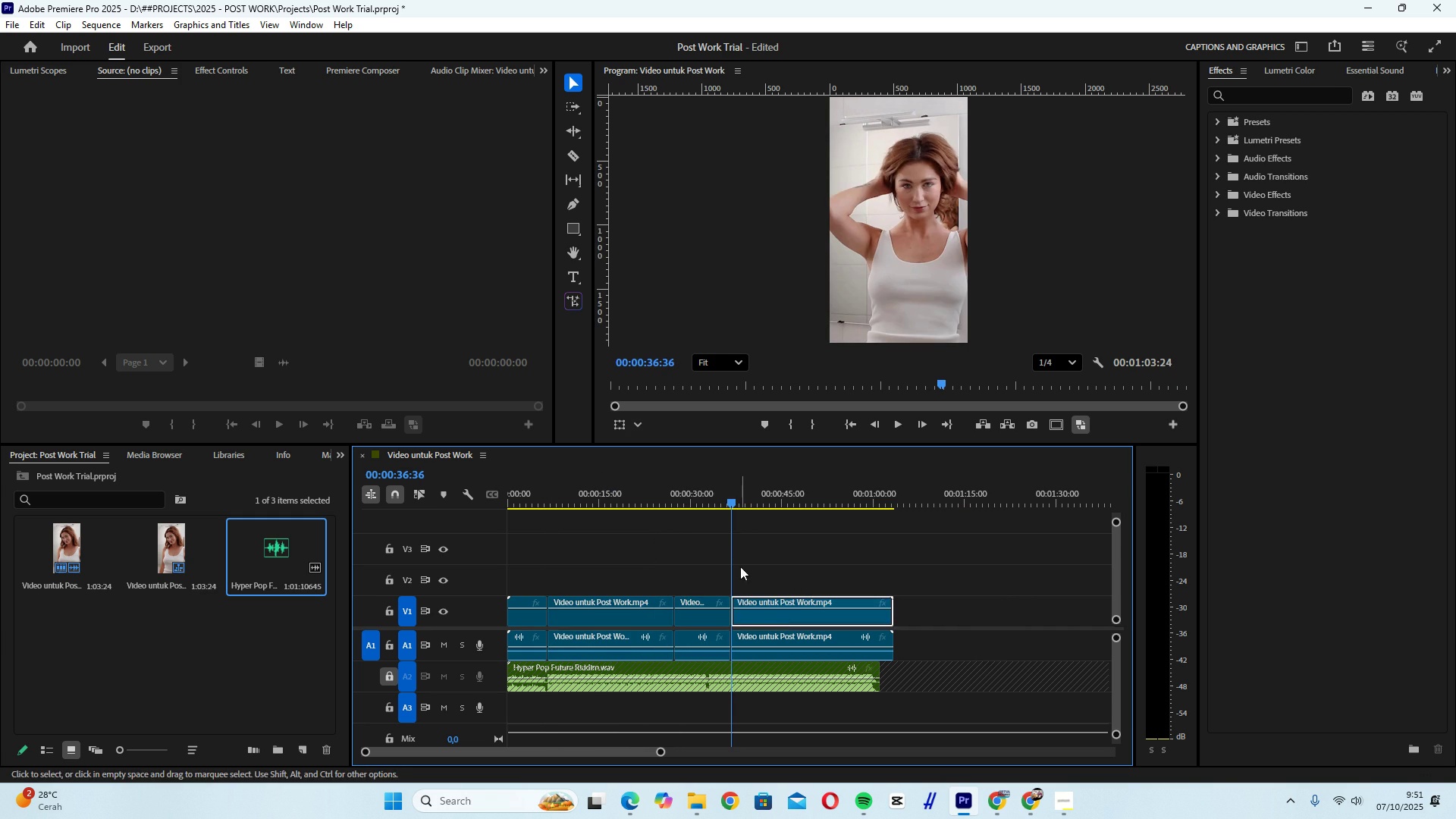 
left_click([740, 566])